 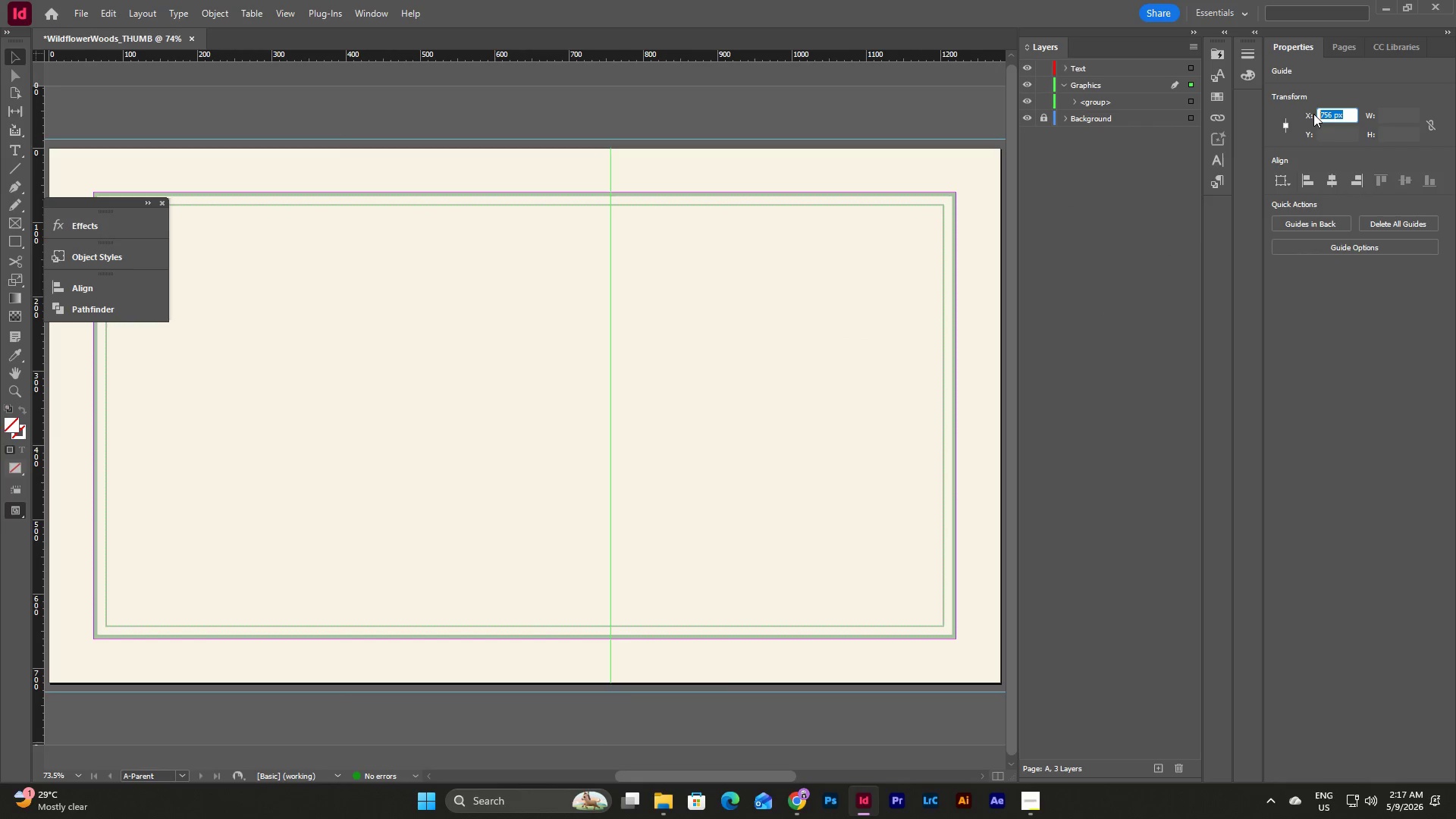 
key(Numpad1)
 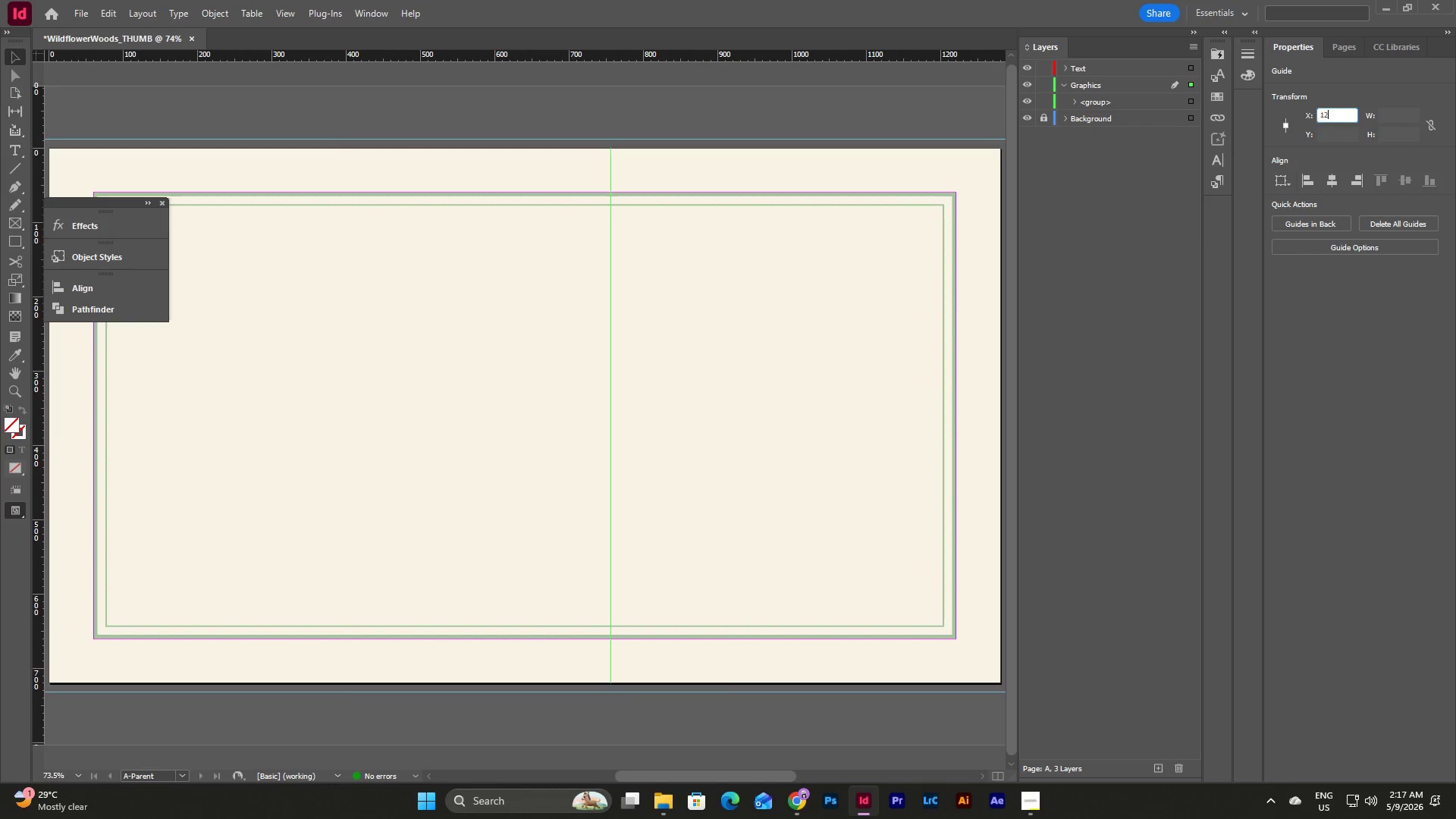 
key(Numpad2)
 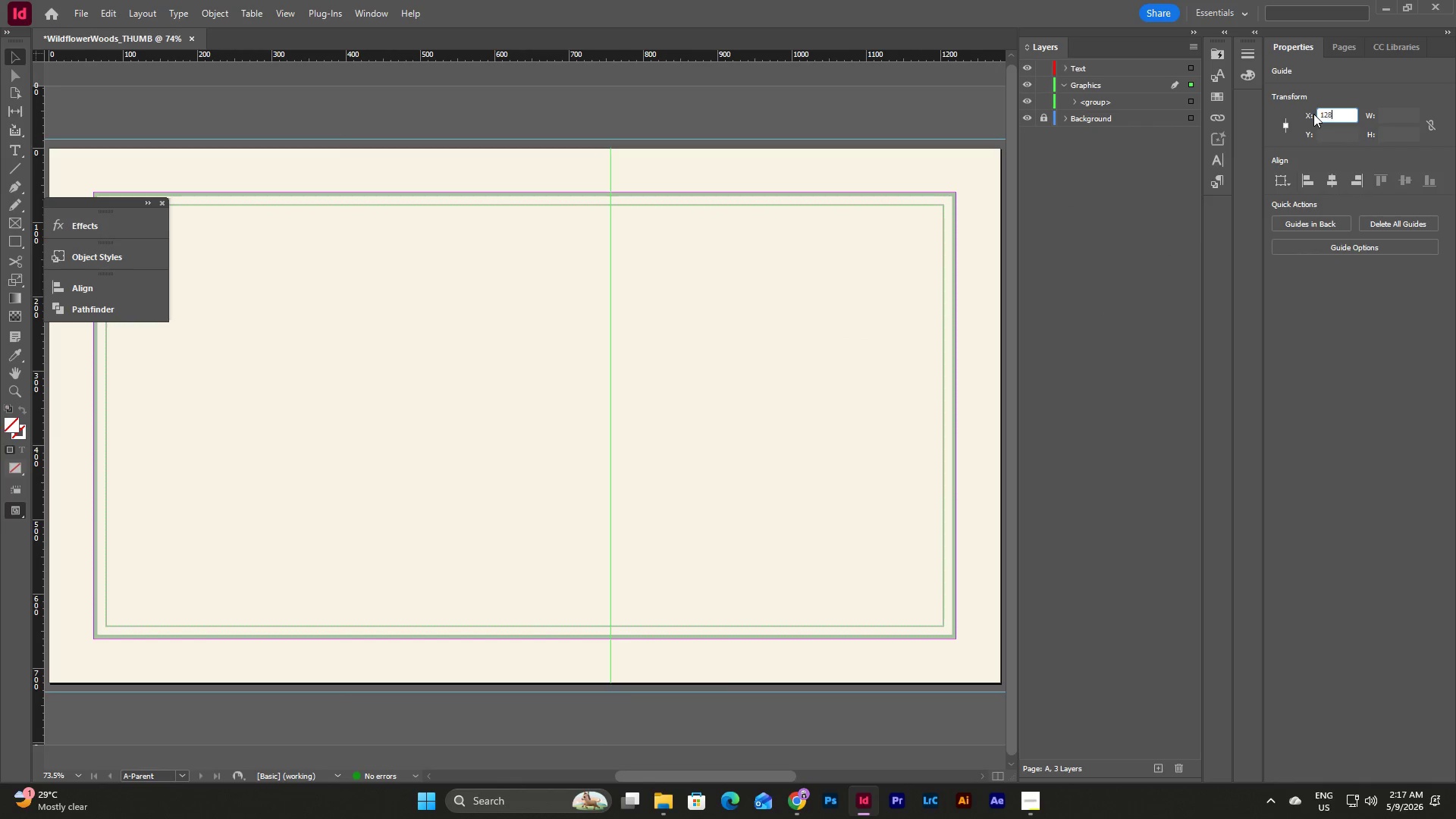 
key(Numpad8)
 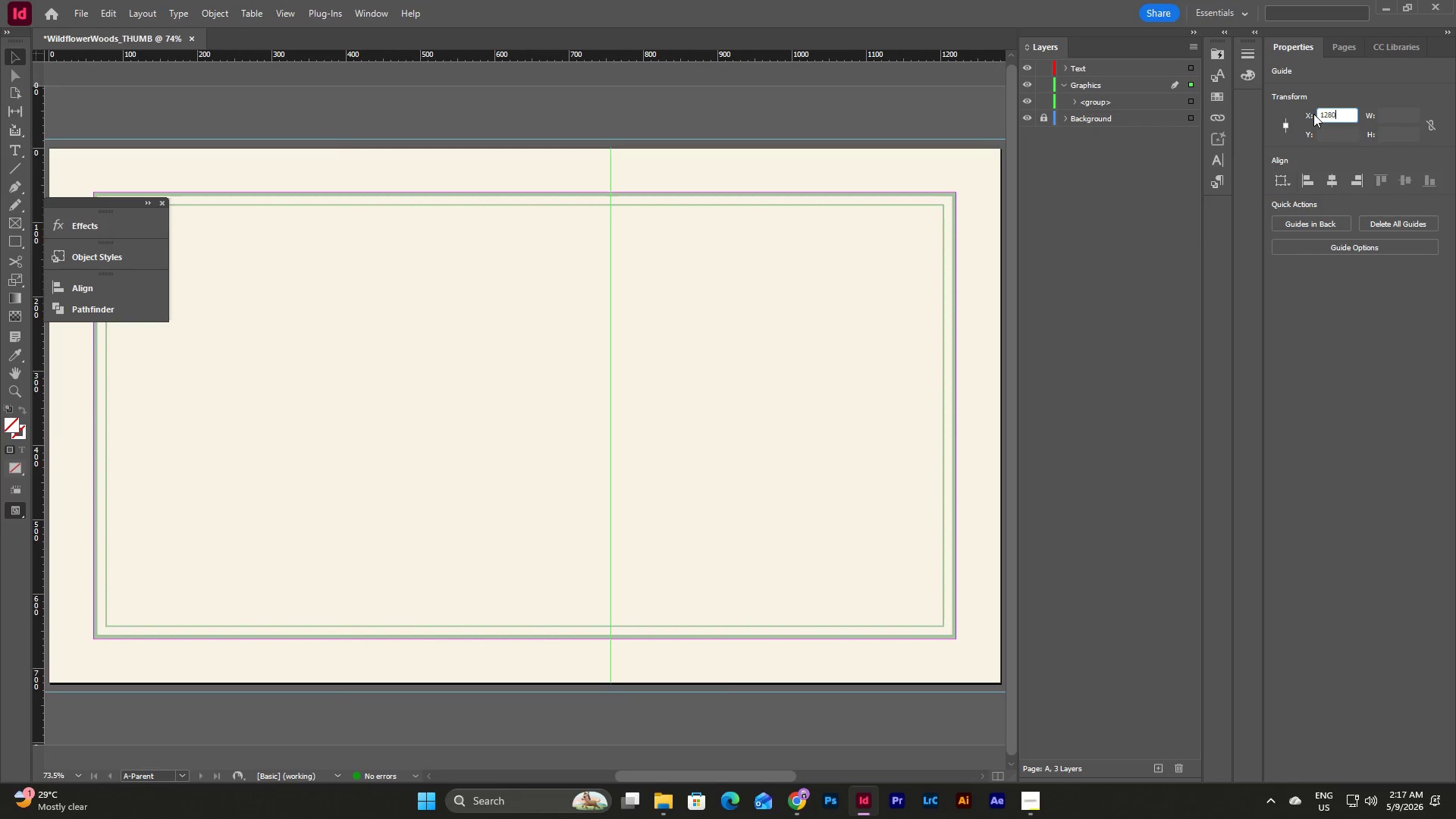 
key(Numpad0)
 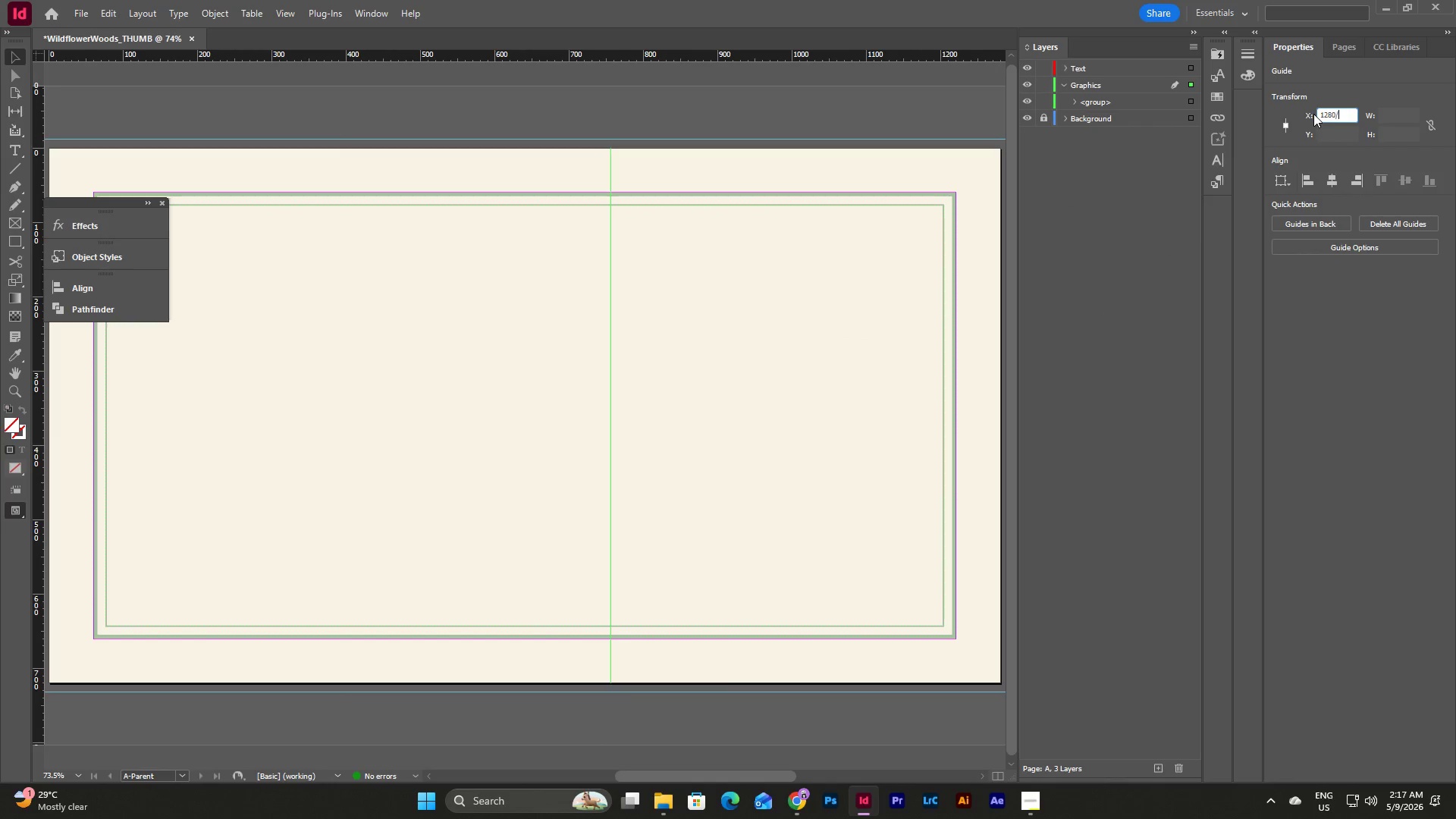 
key(NumpadDivide)
 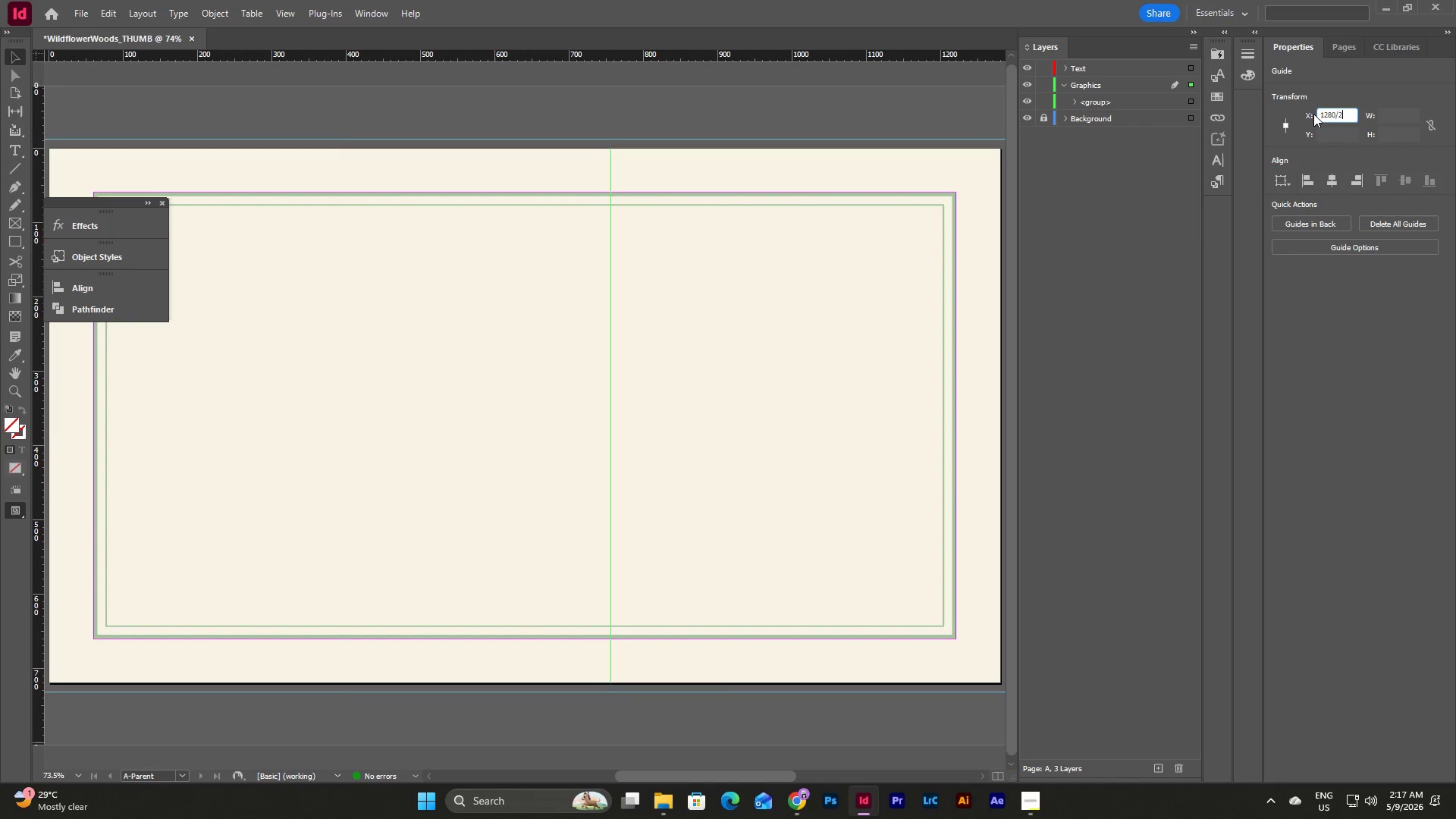 
key(Numpad2)
 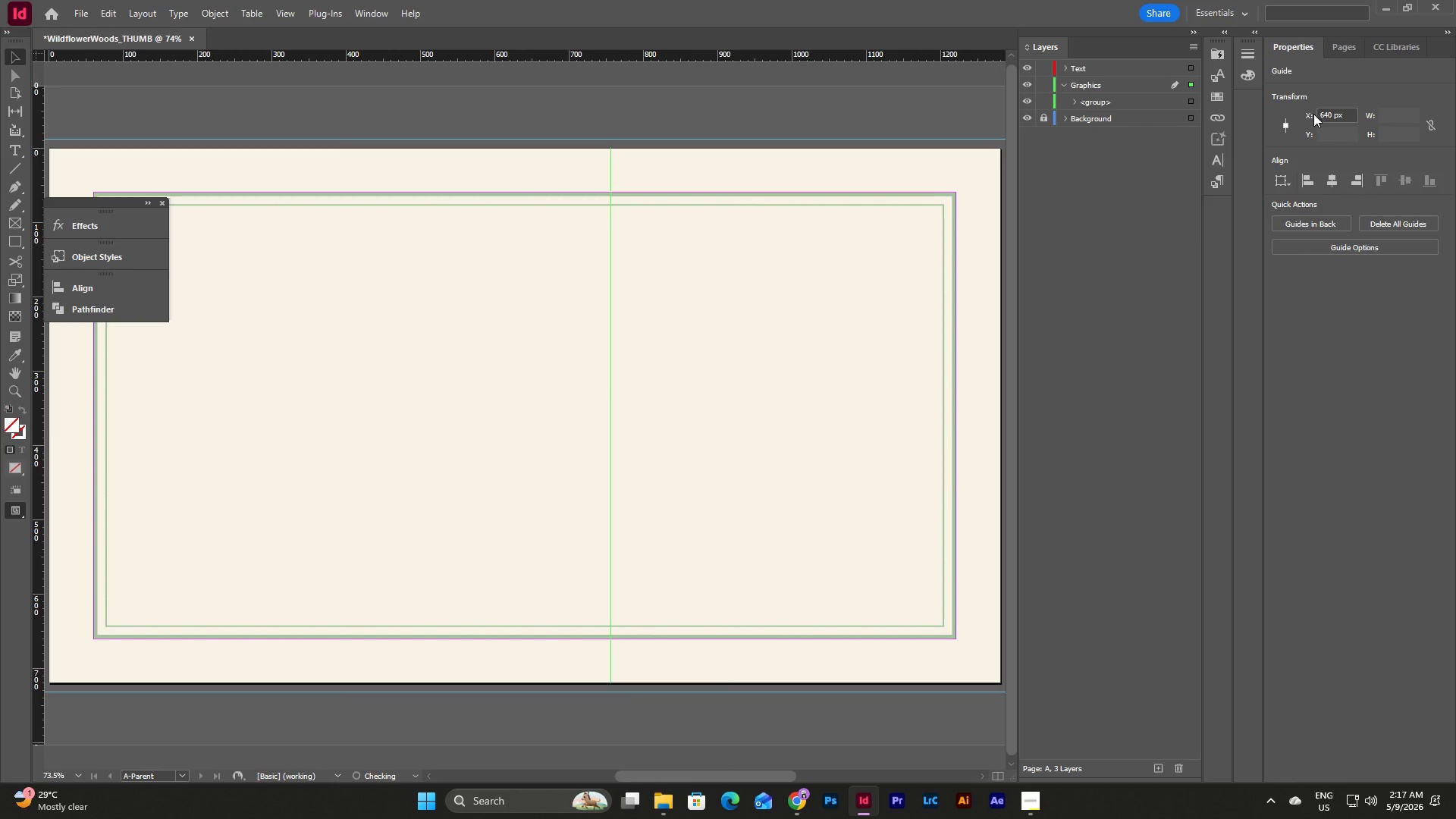 
key(NumpadEnter)
 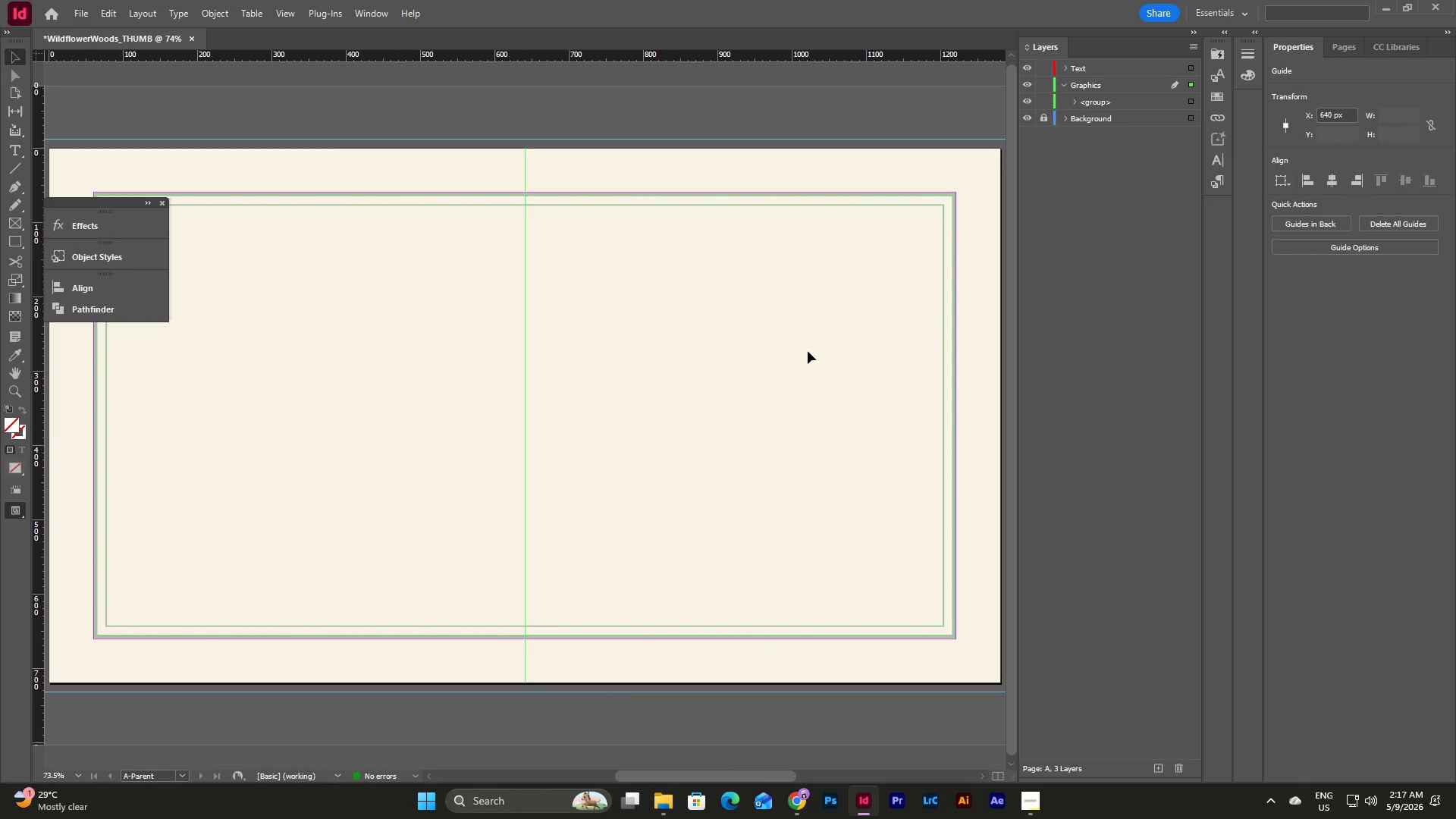 
left_click([636, 375])
 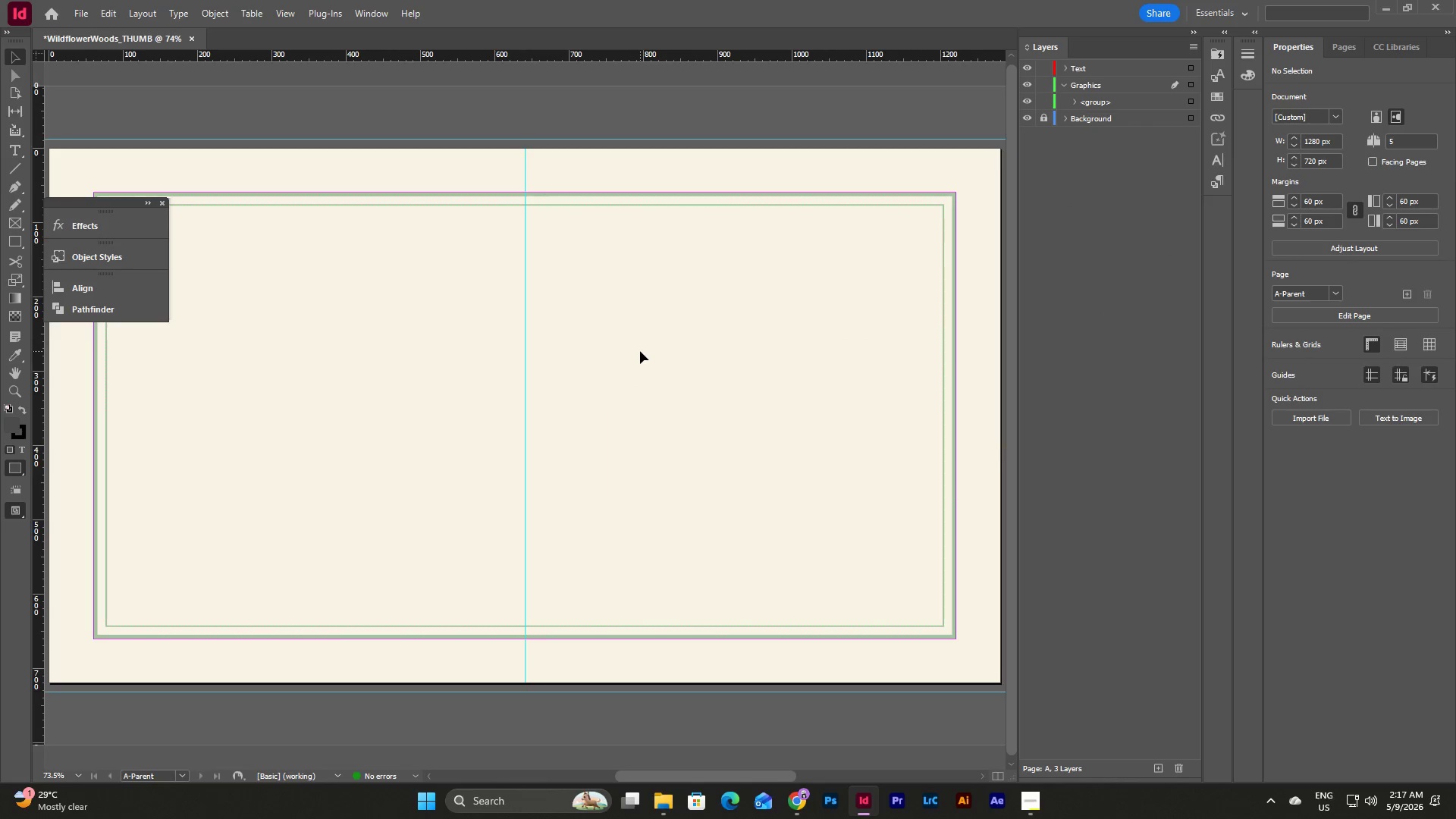 
type(ww)
 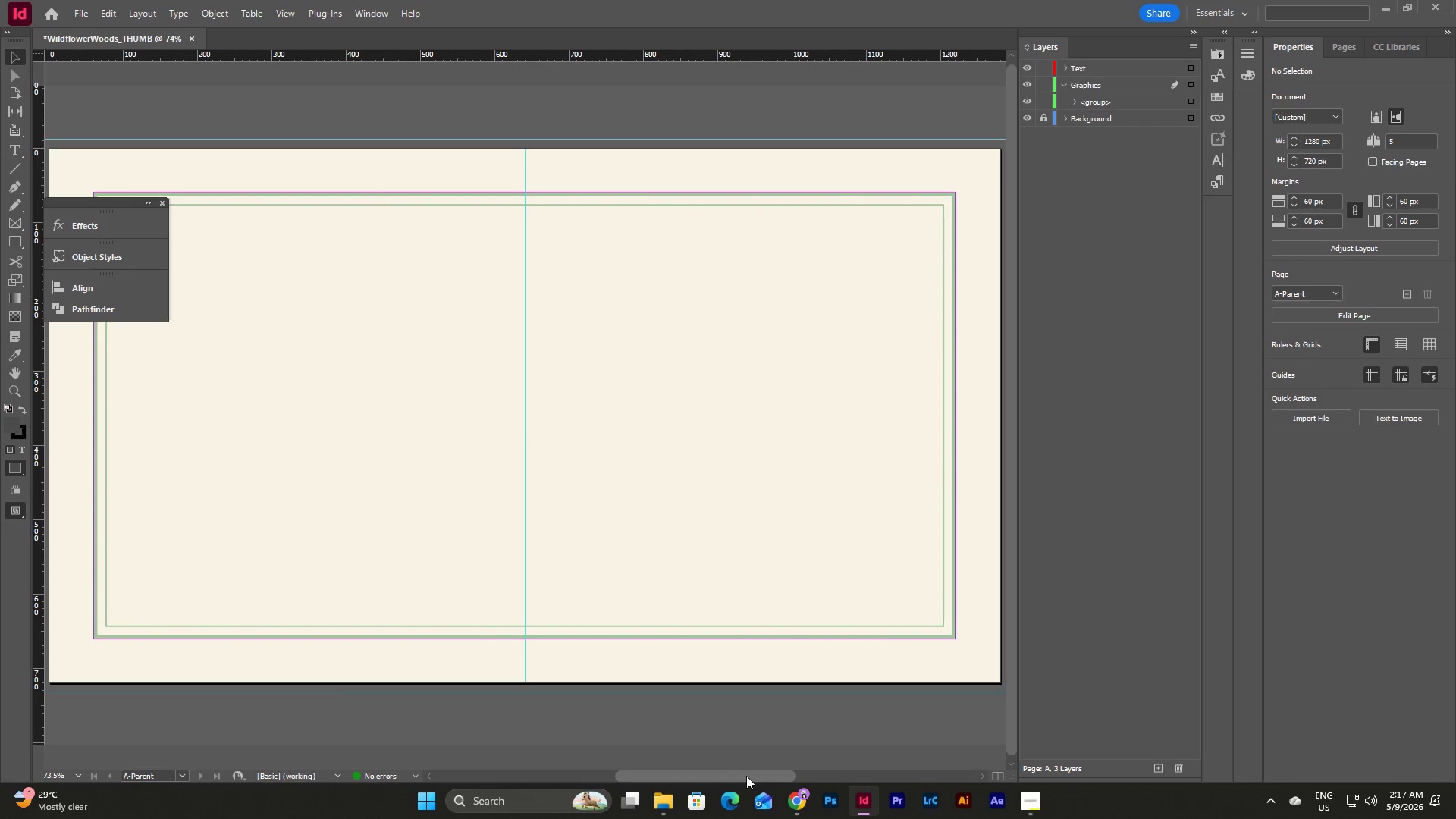 
left_click_drag(start_coordinate=[746, 776], to_coordinate=[720, 772])
 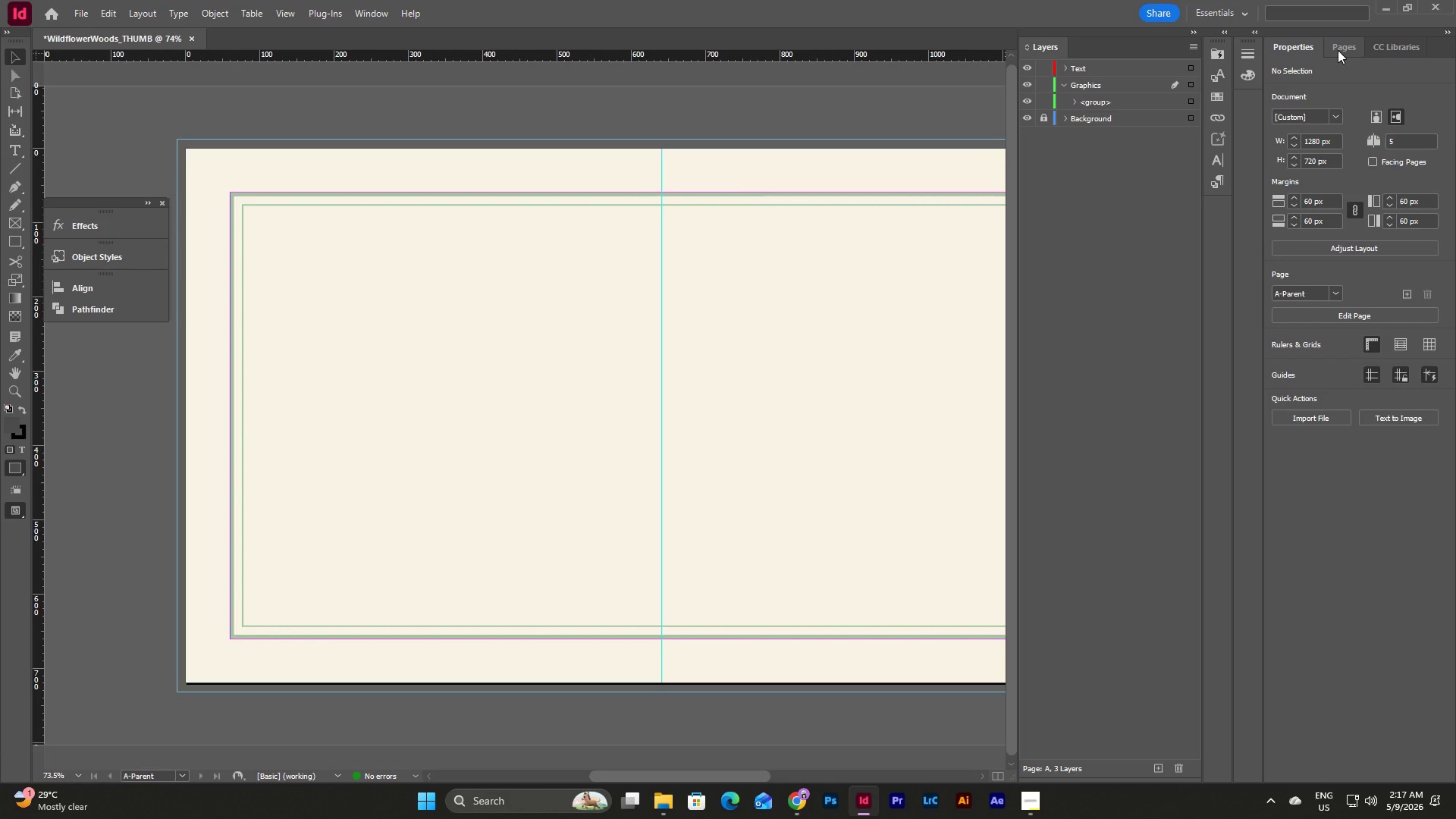 
wait(5.81)
 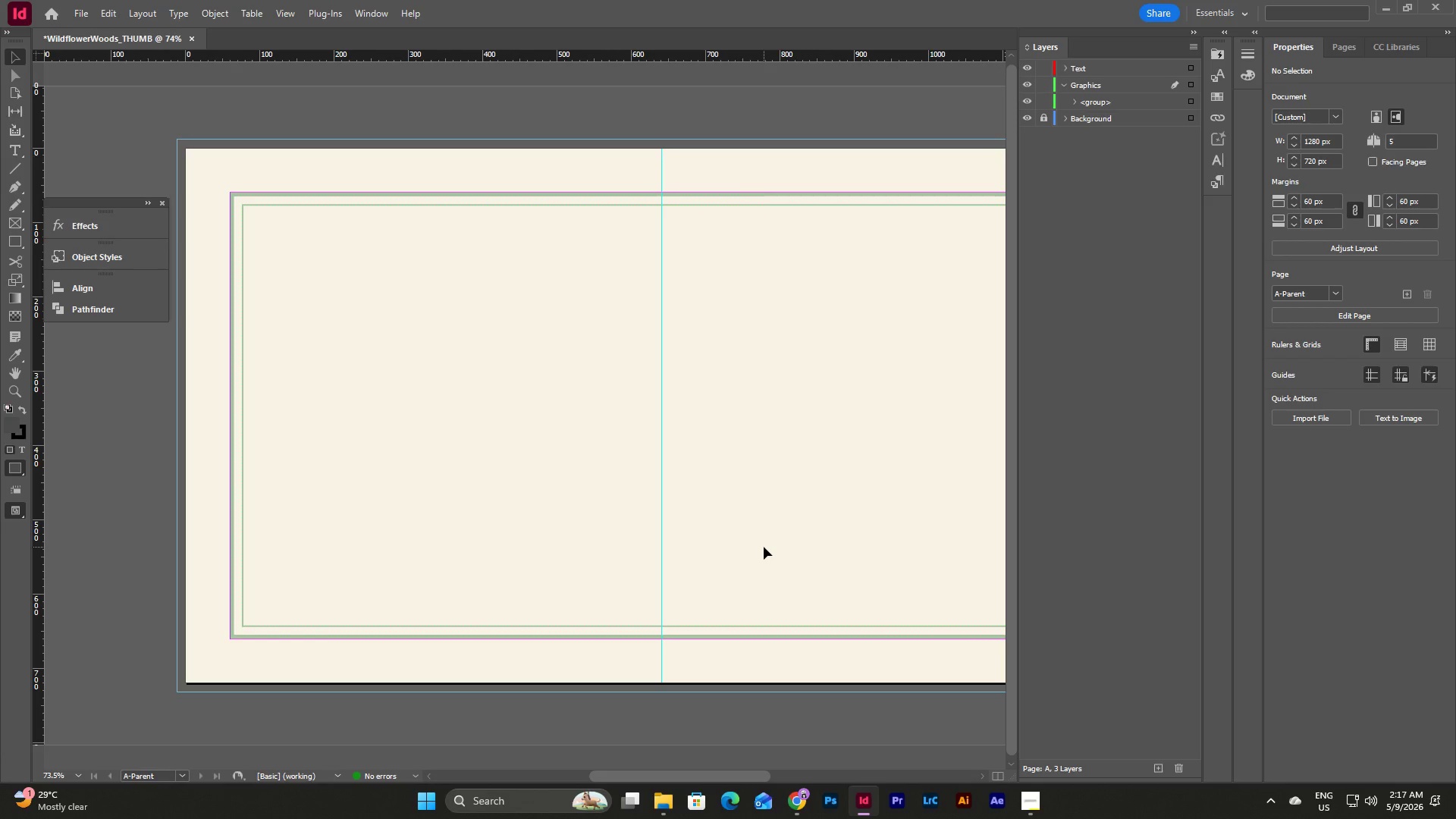 
left_click([1351, 41])
 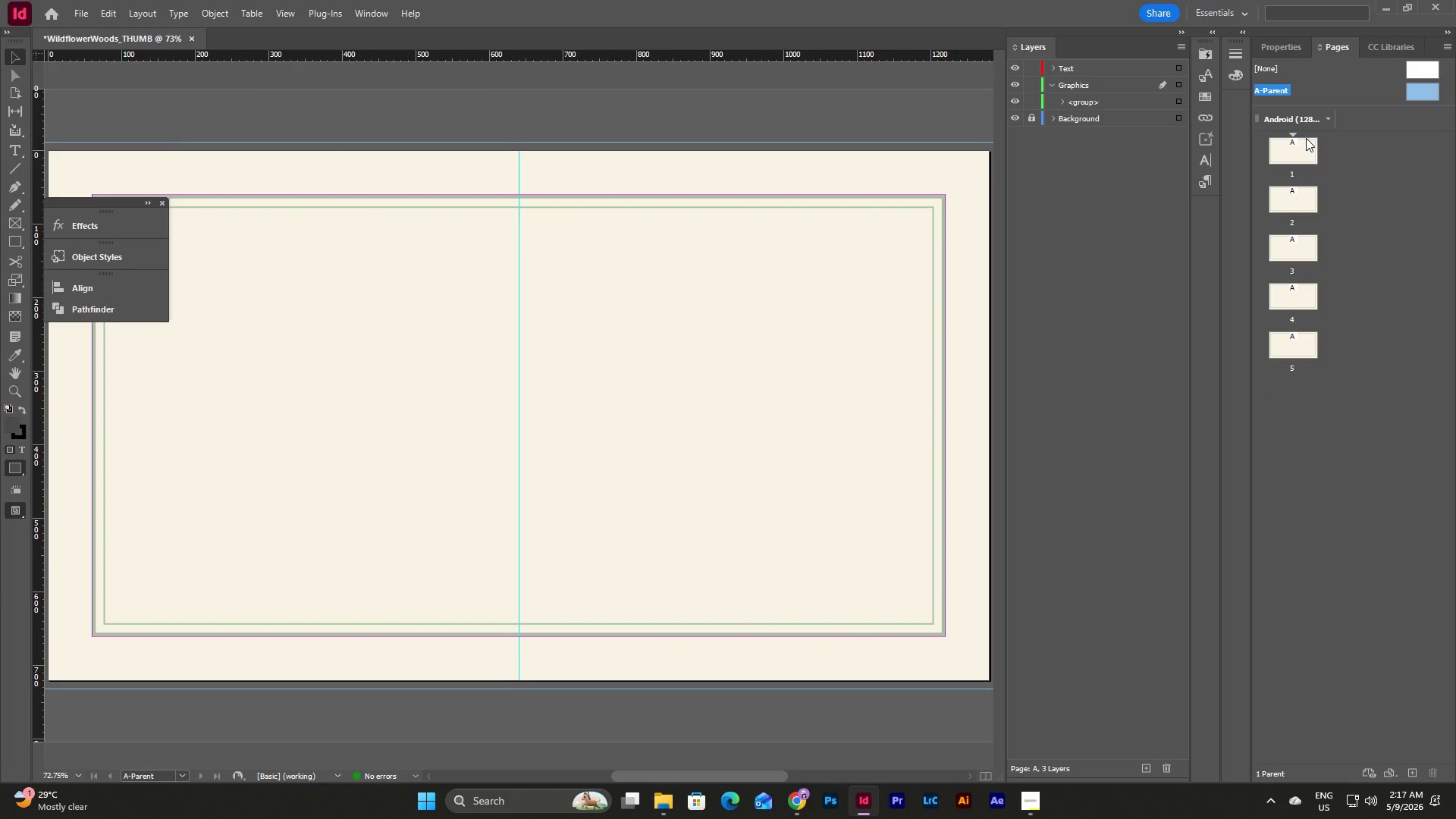 
mouse_move([1291, 162])
 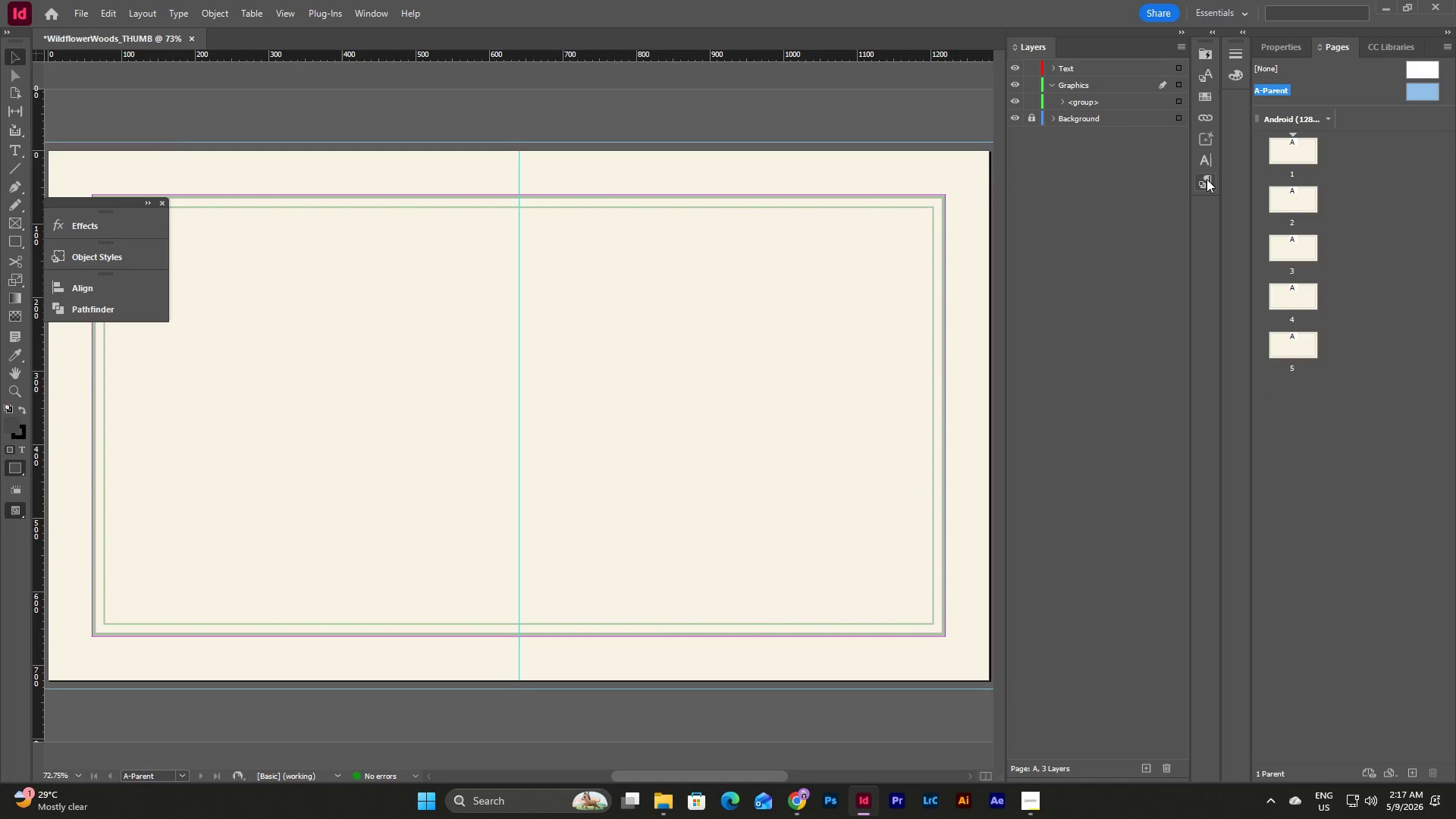 
left_click([1206, 179])
 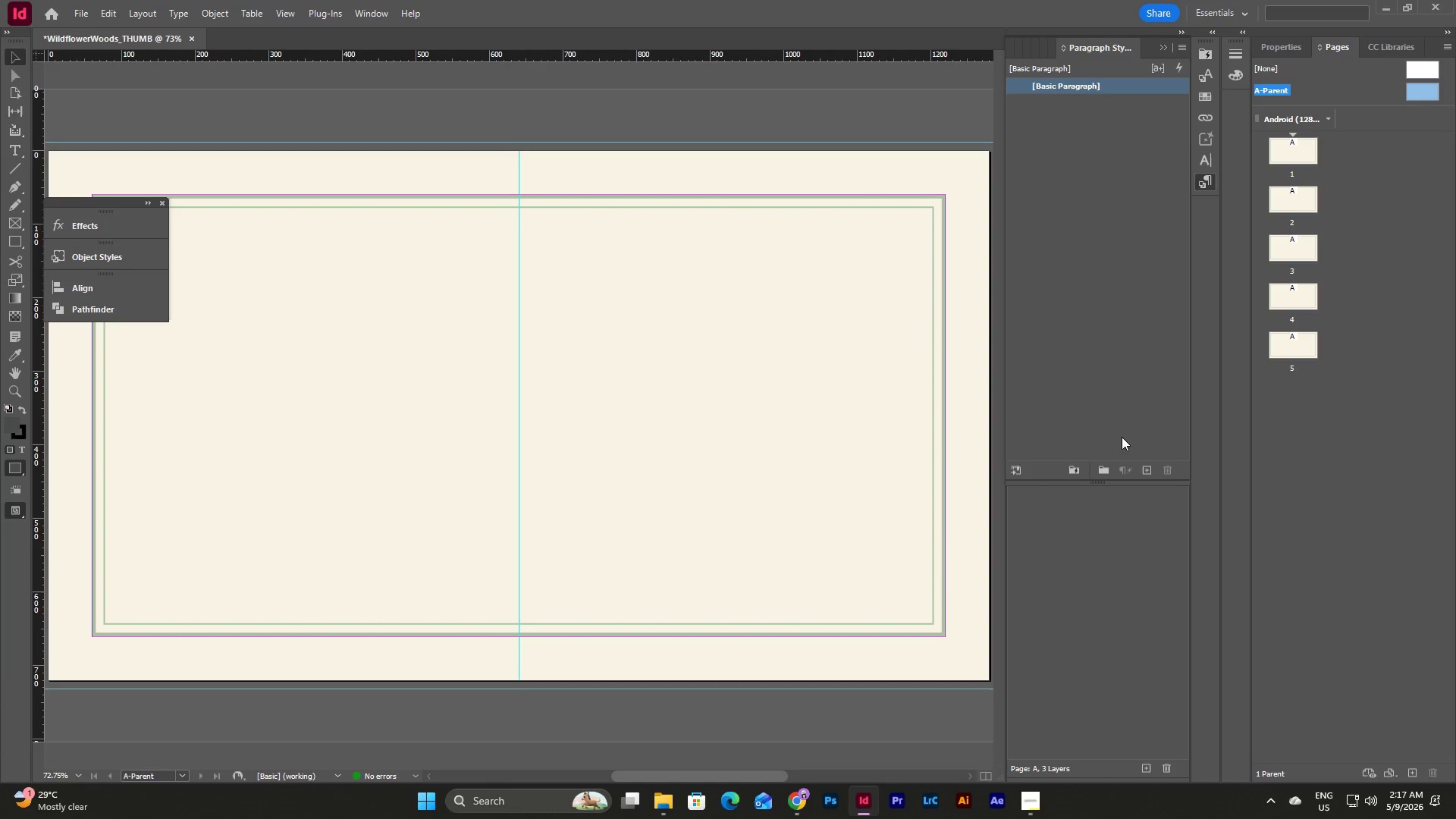 
left_click([1153, 358])
 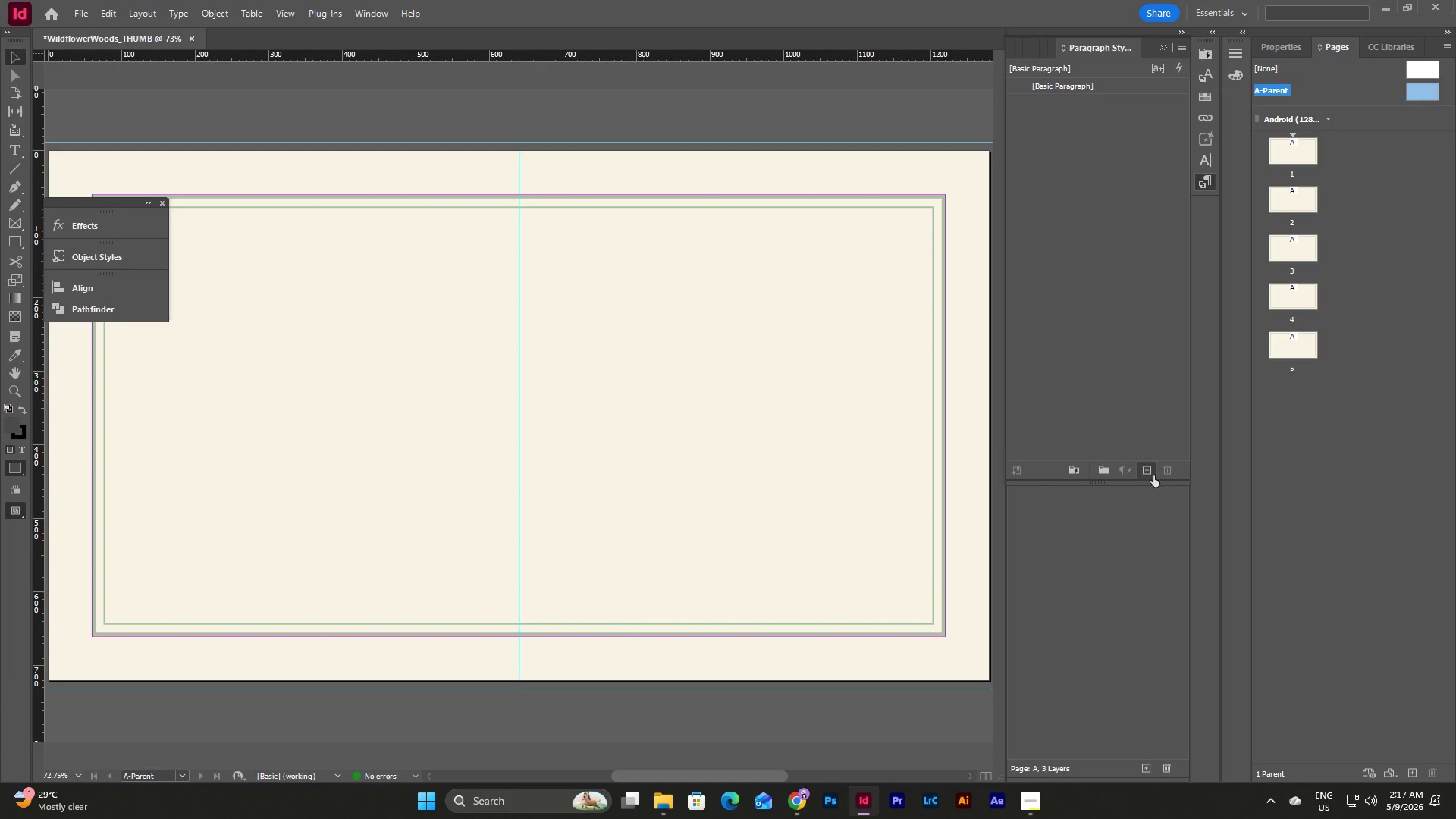 
left_click([1153, 472])
 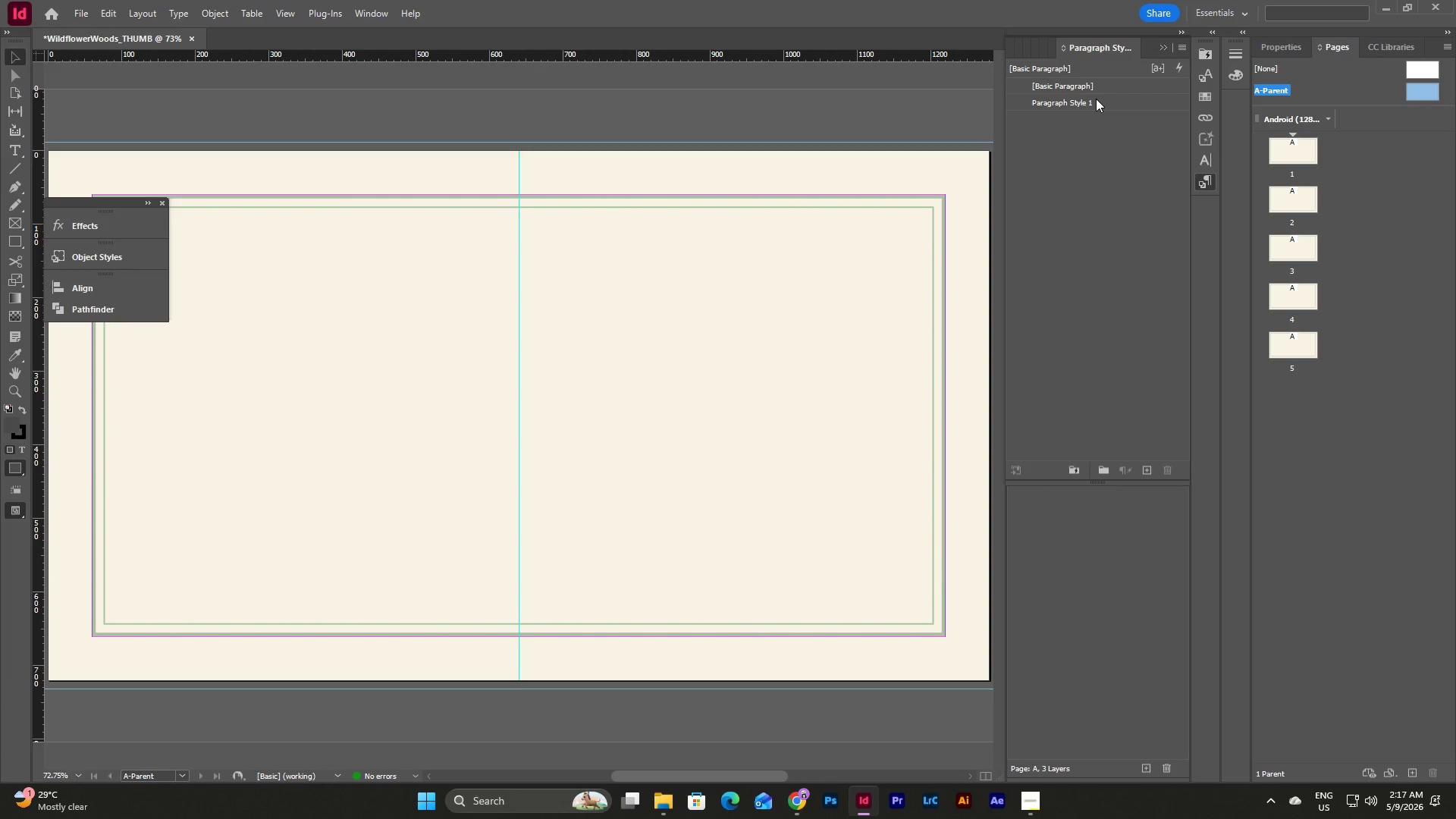 
double_click([1096, 99])
 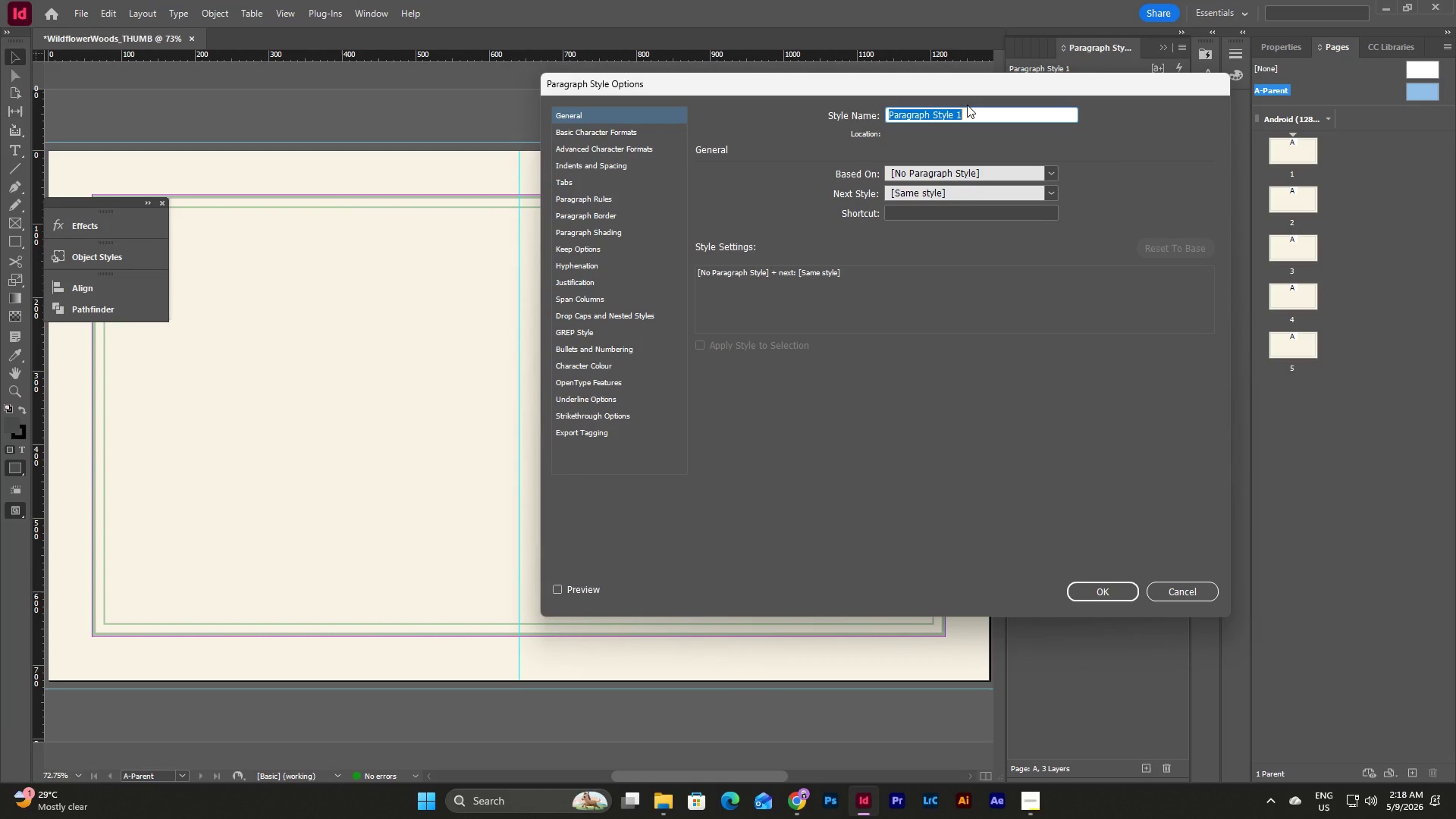 
wait(7.22)
 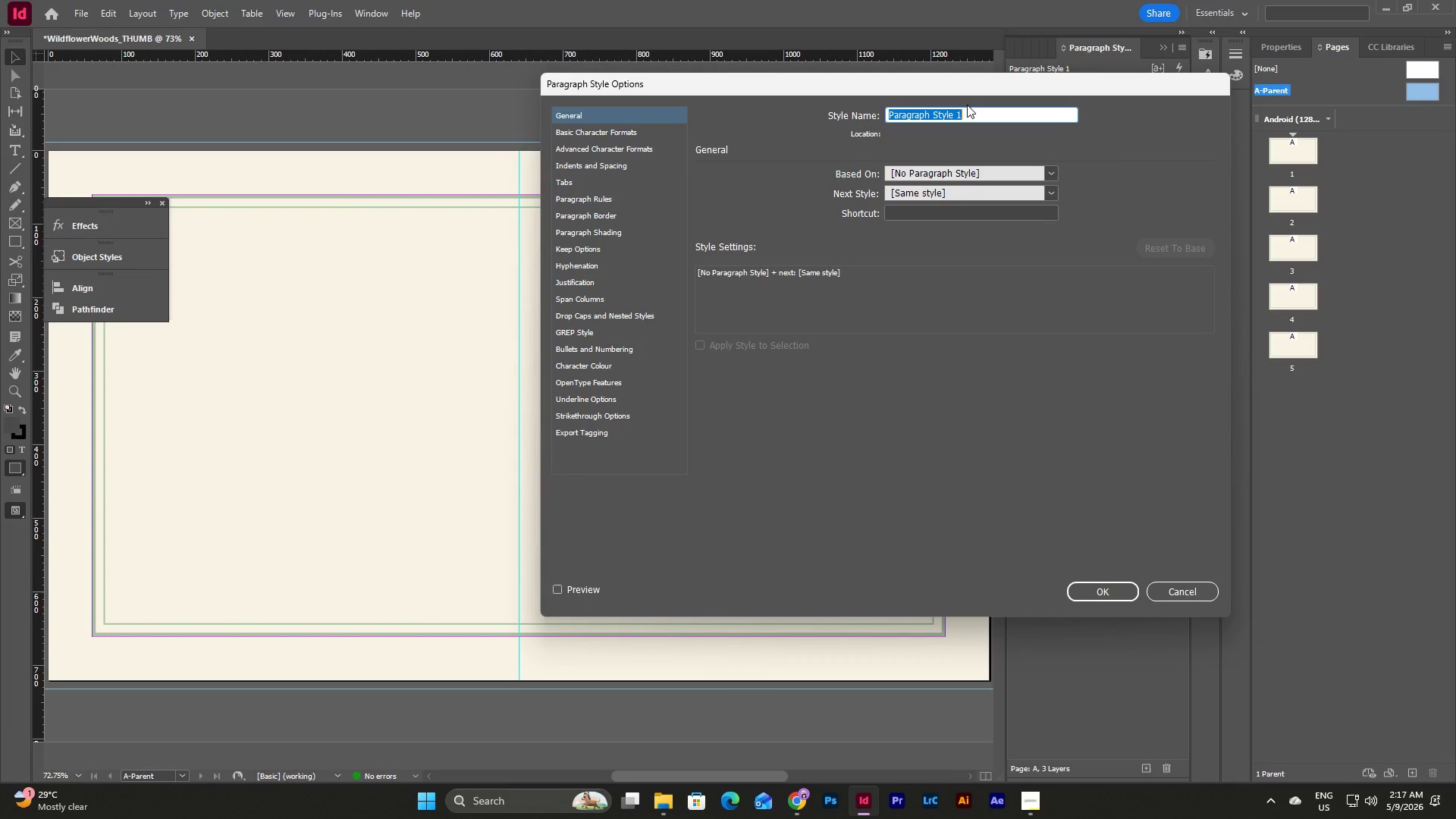 
left_click([1037, 794])